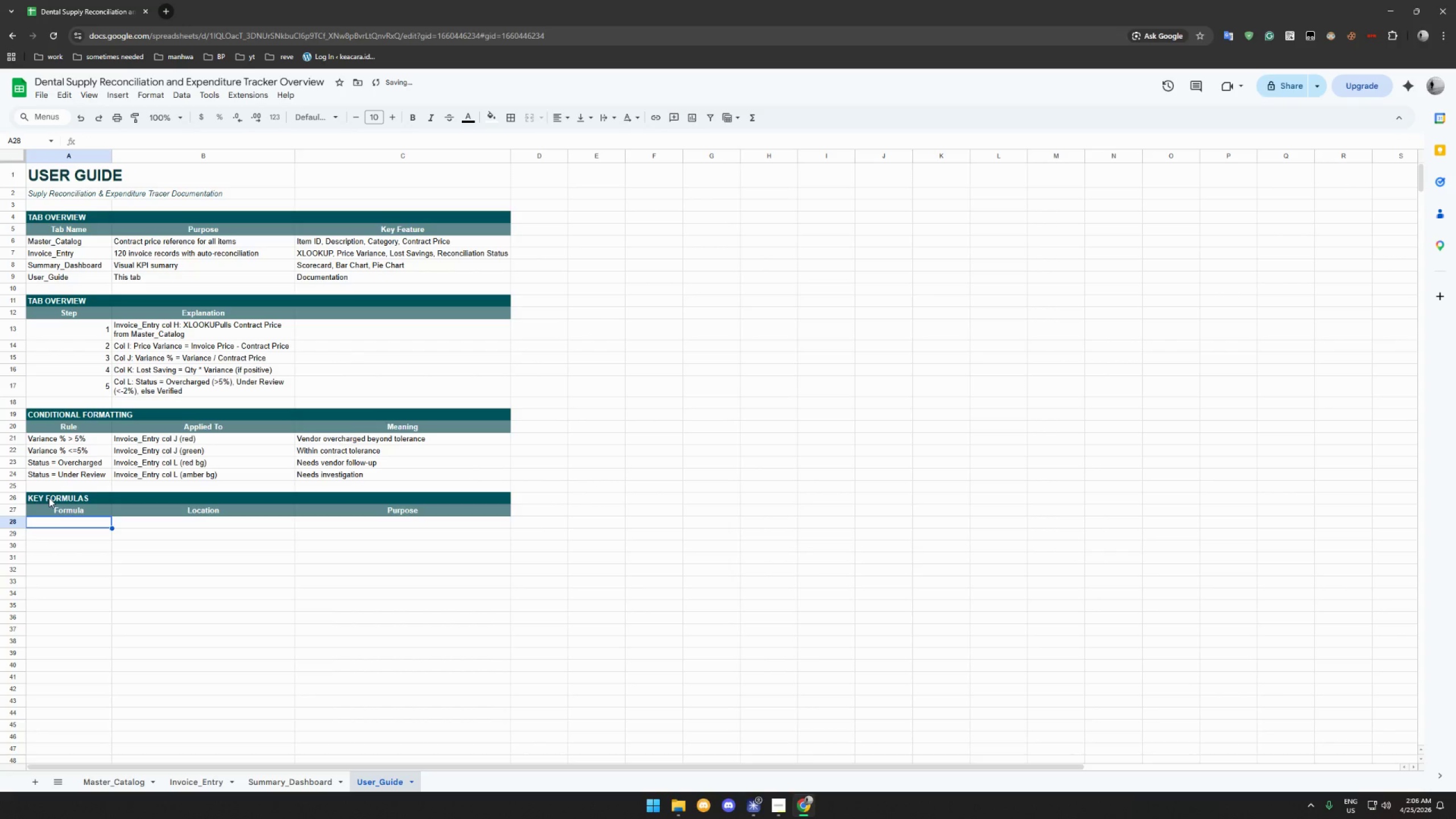 
 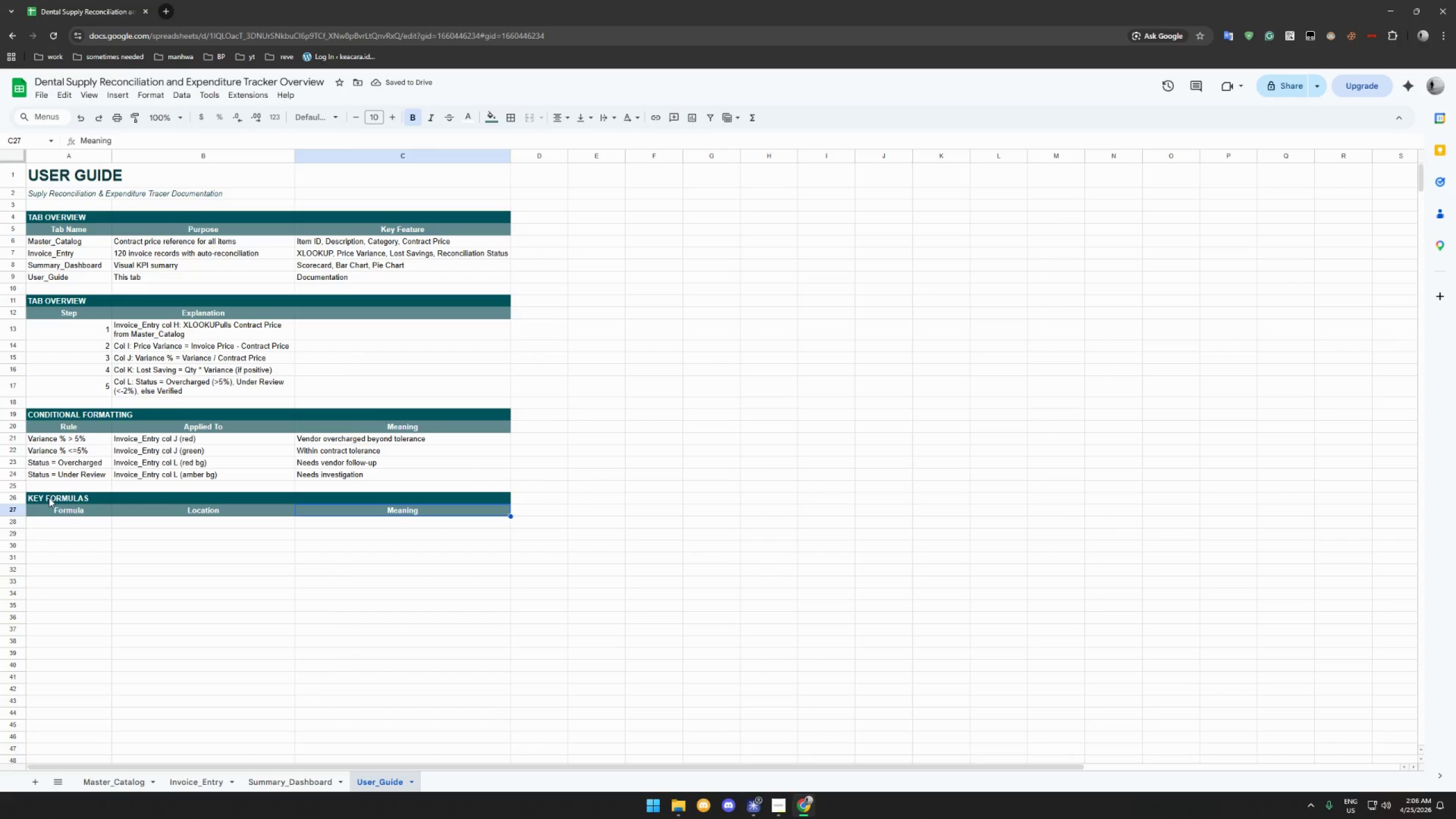 
key(Enter)
 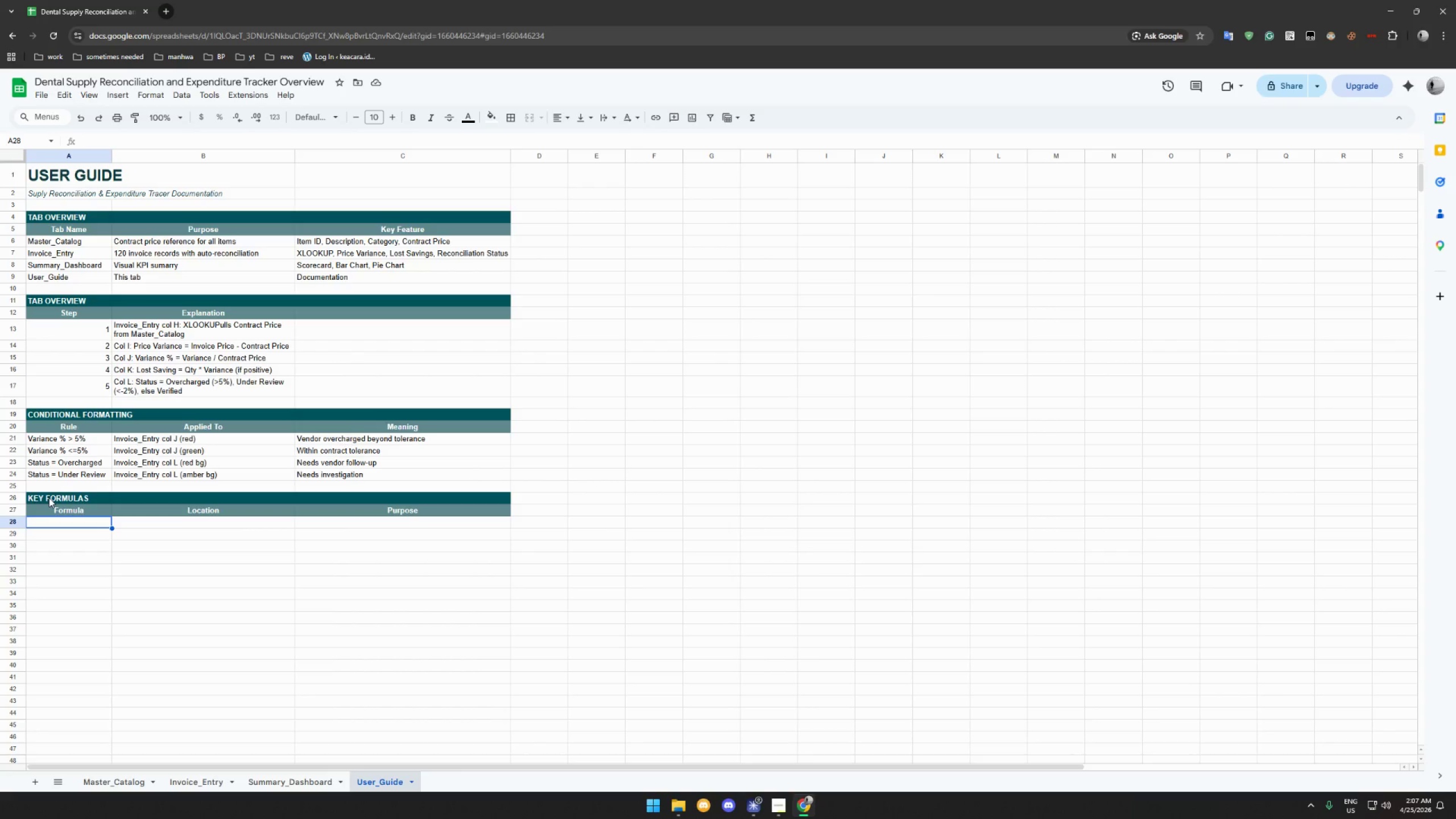 
wait(13.56)
 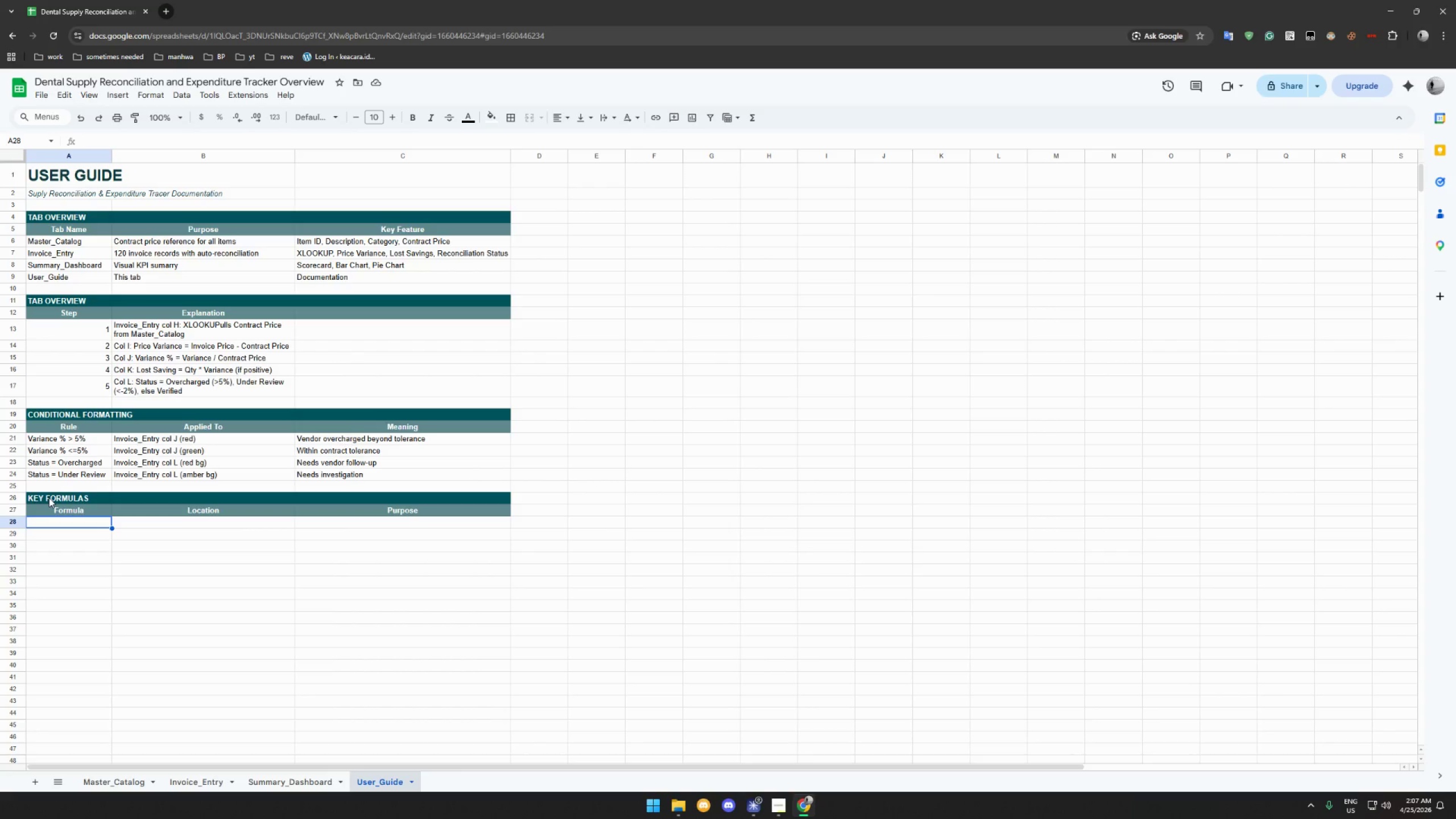 
left_click([772, 800])